 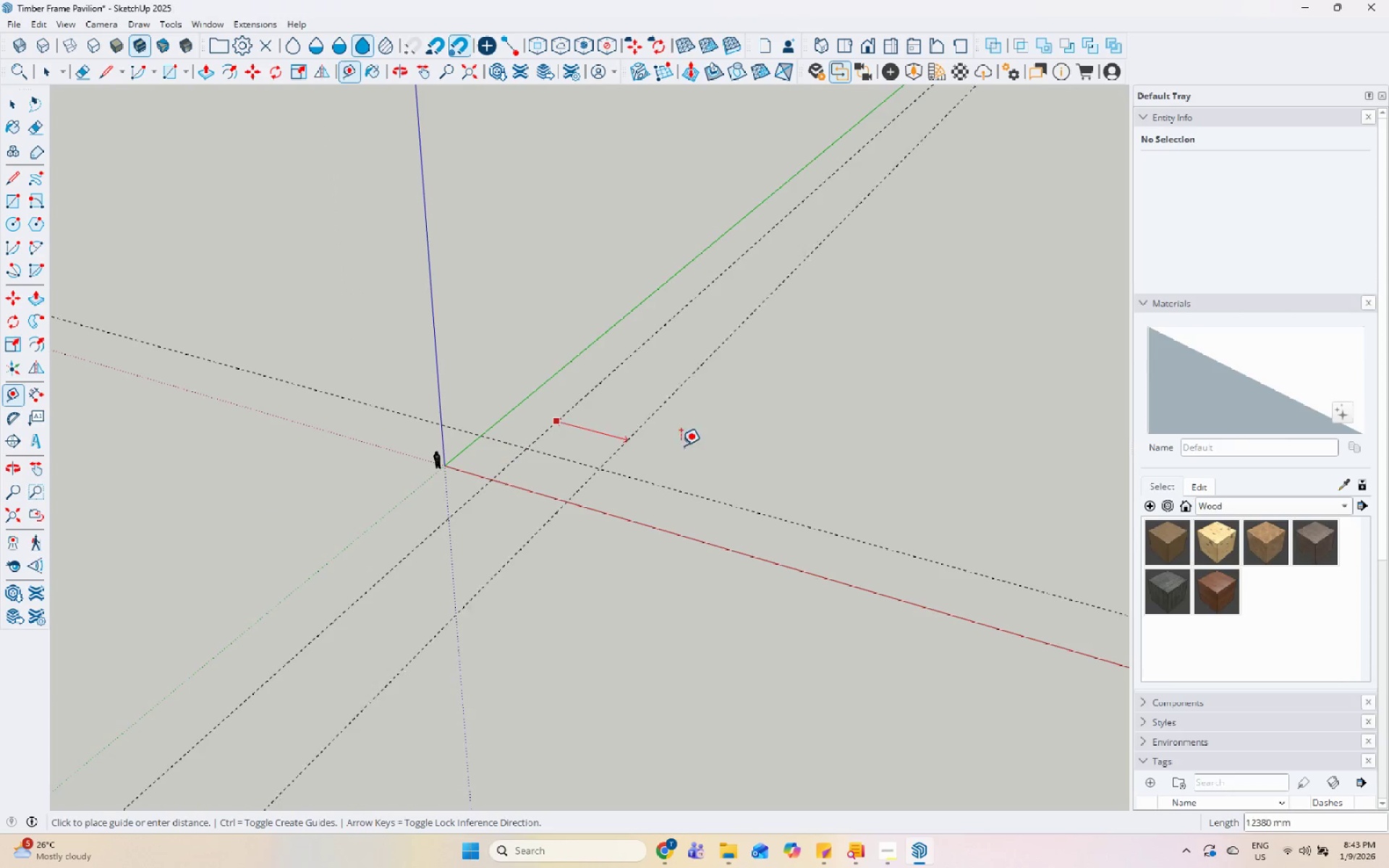 
scroll: coordinate [606, 430], scroll_direction: down, amount: 5.0
 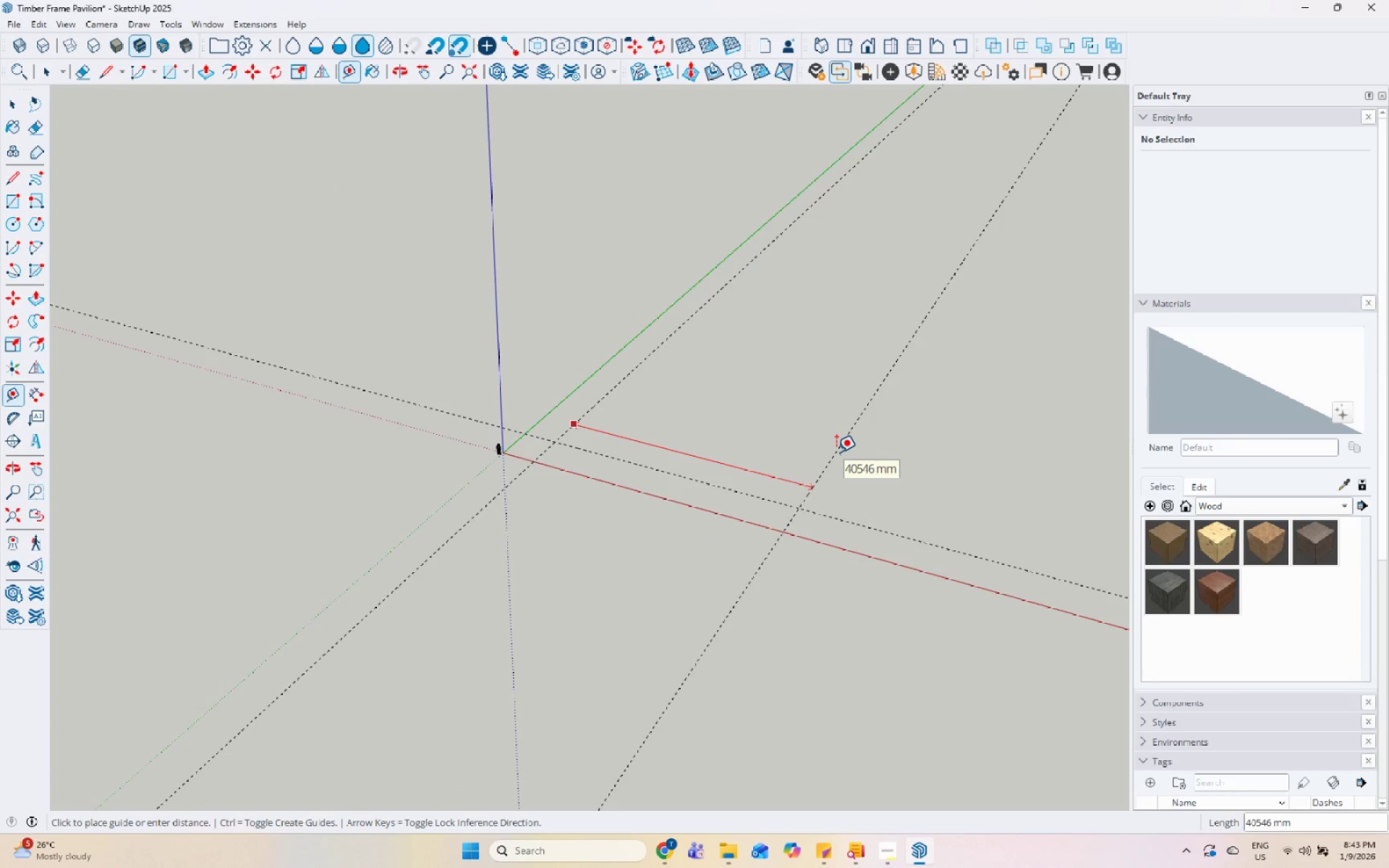 
key(Numpad1)
 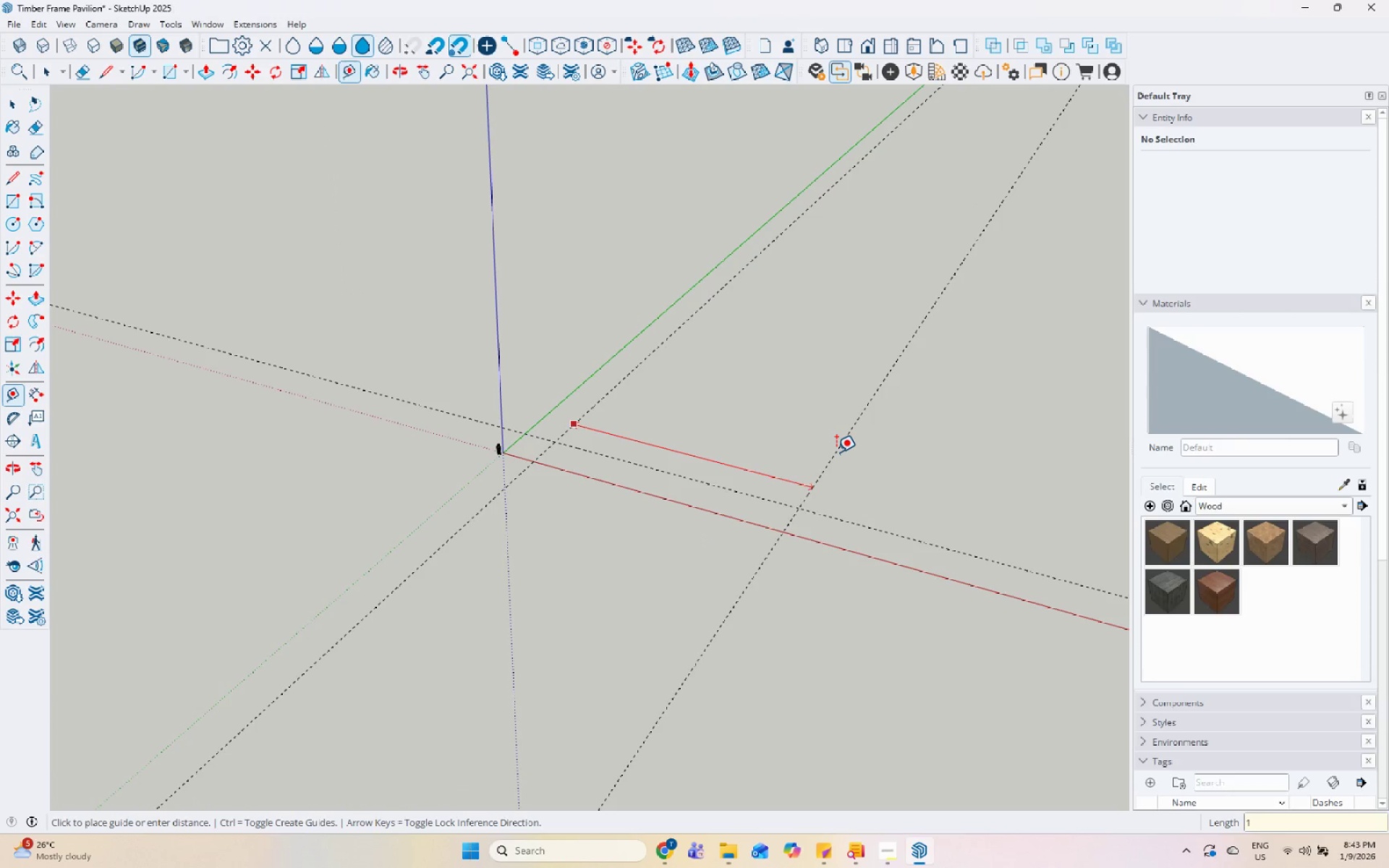 
key(Numpad8)
 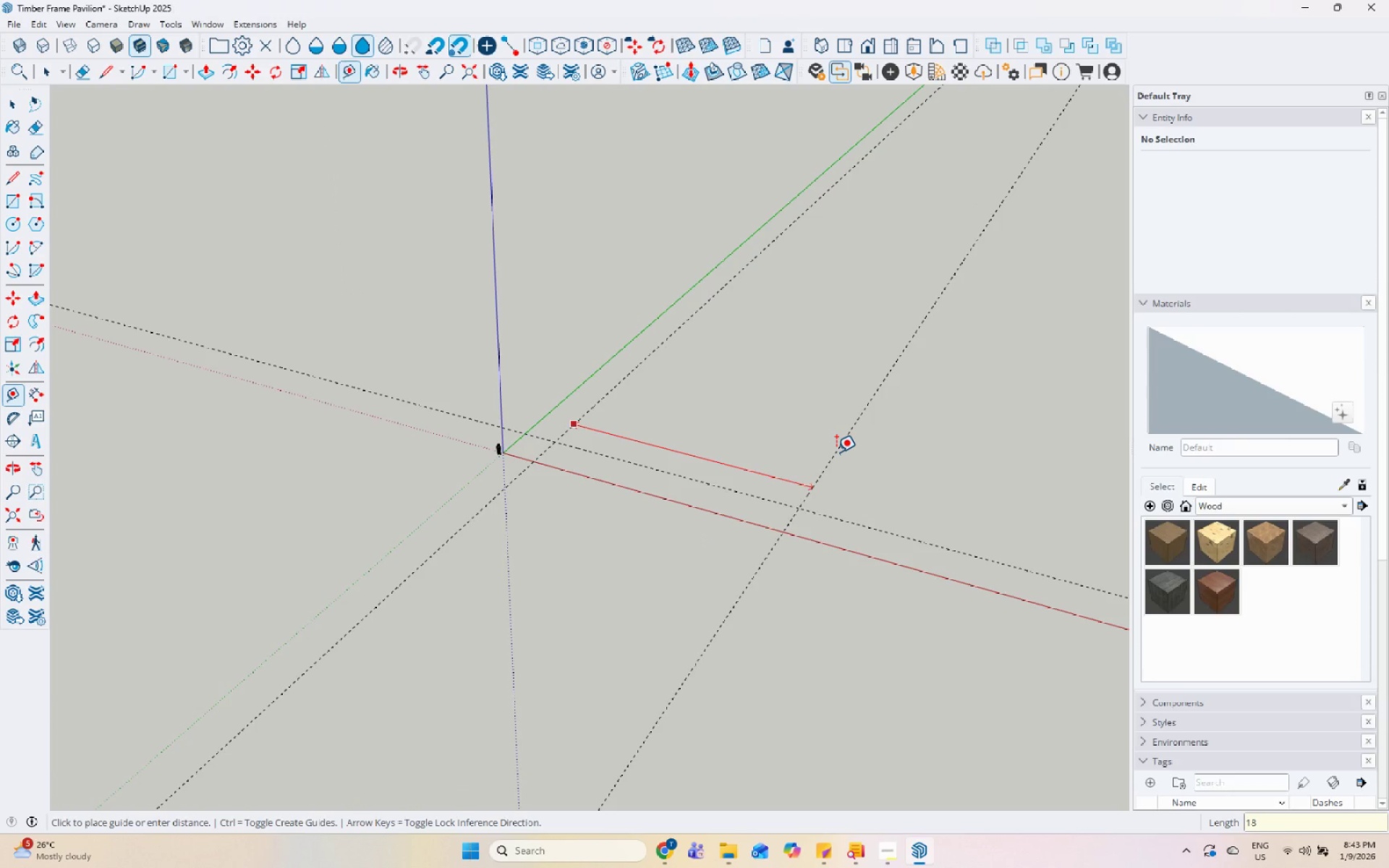 
key(Numpad0)
 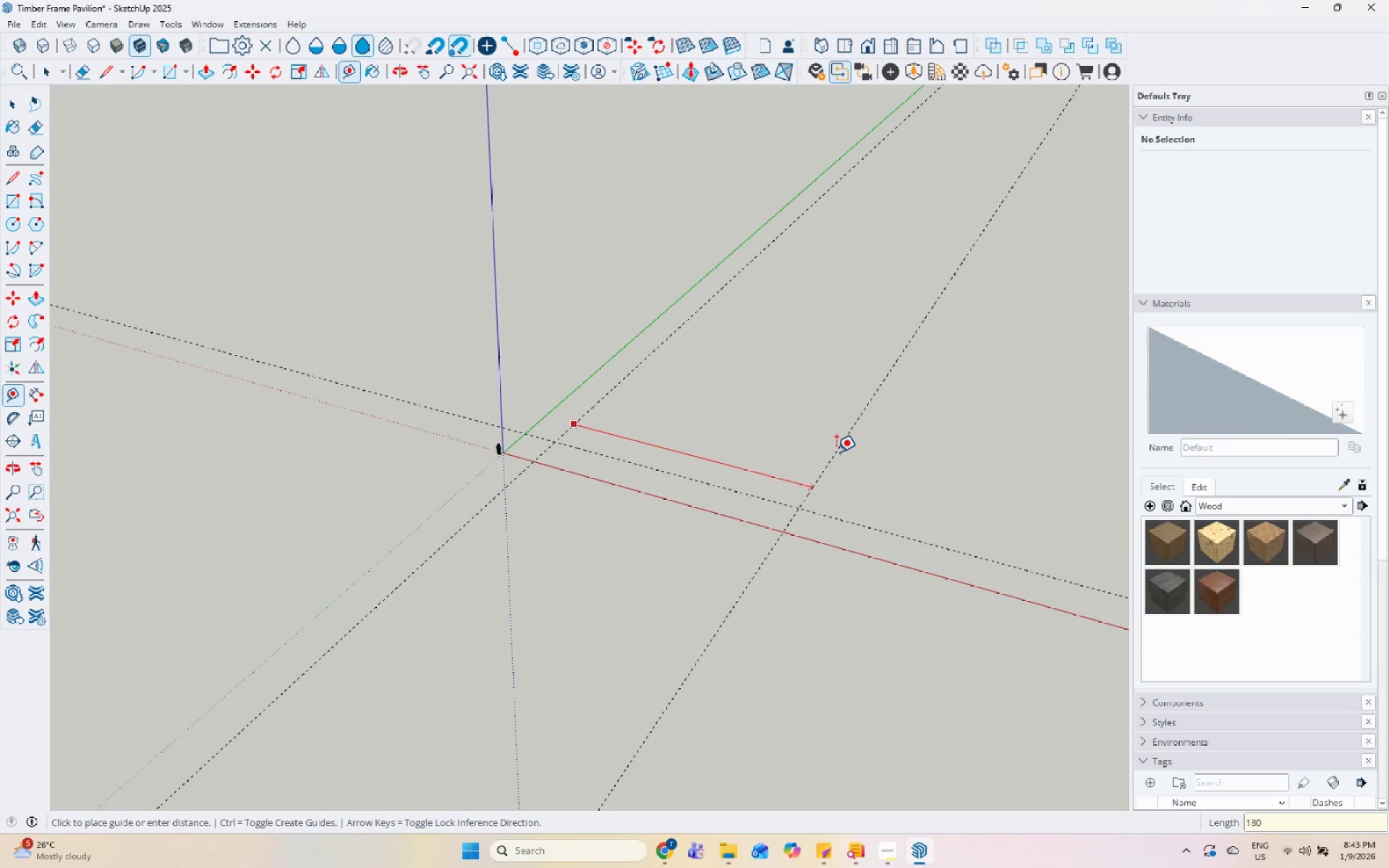 
key(Numpad0)
 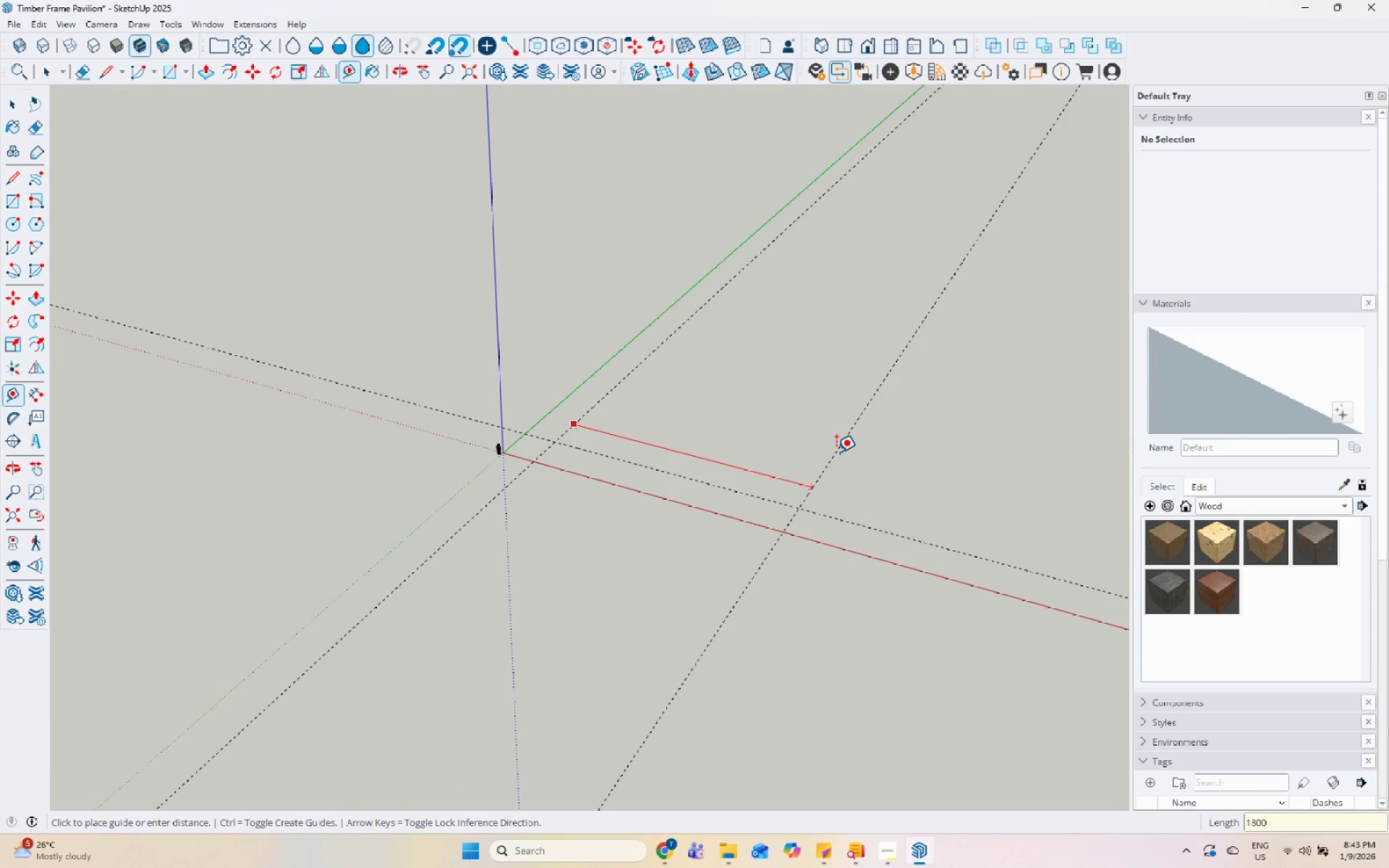 
key(Numpad0)
 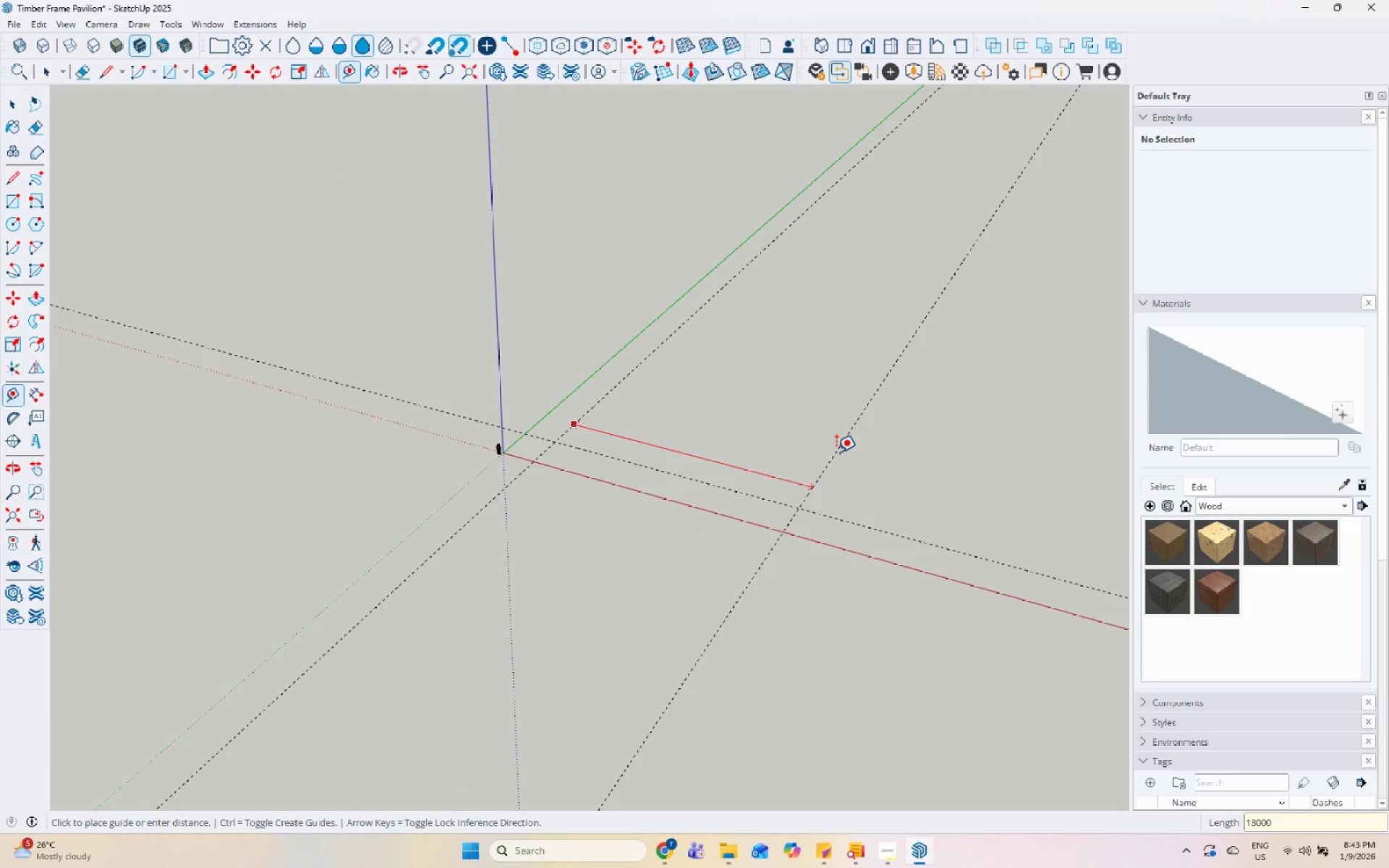 
key(Enter)
 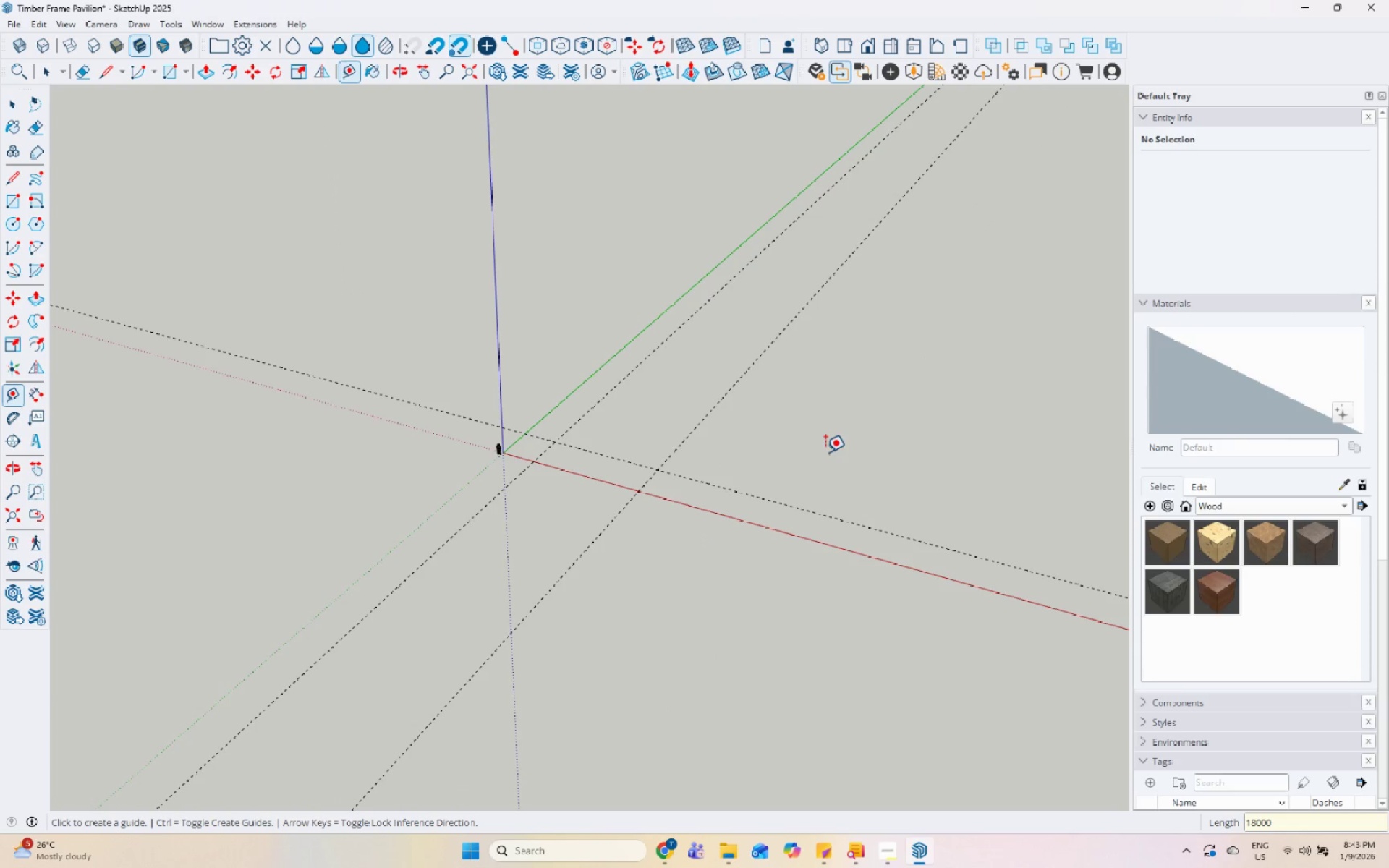 
scroll: coordinate [593, 422], scroll_direction: up, amount: 10.0
 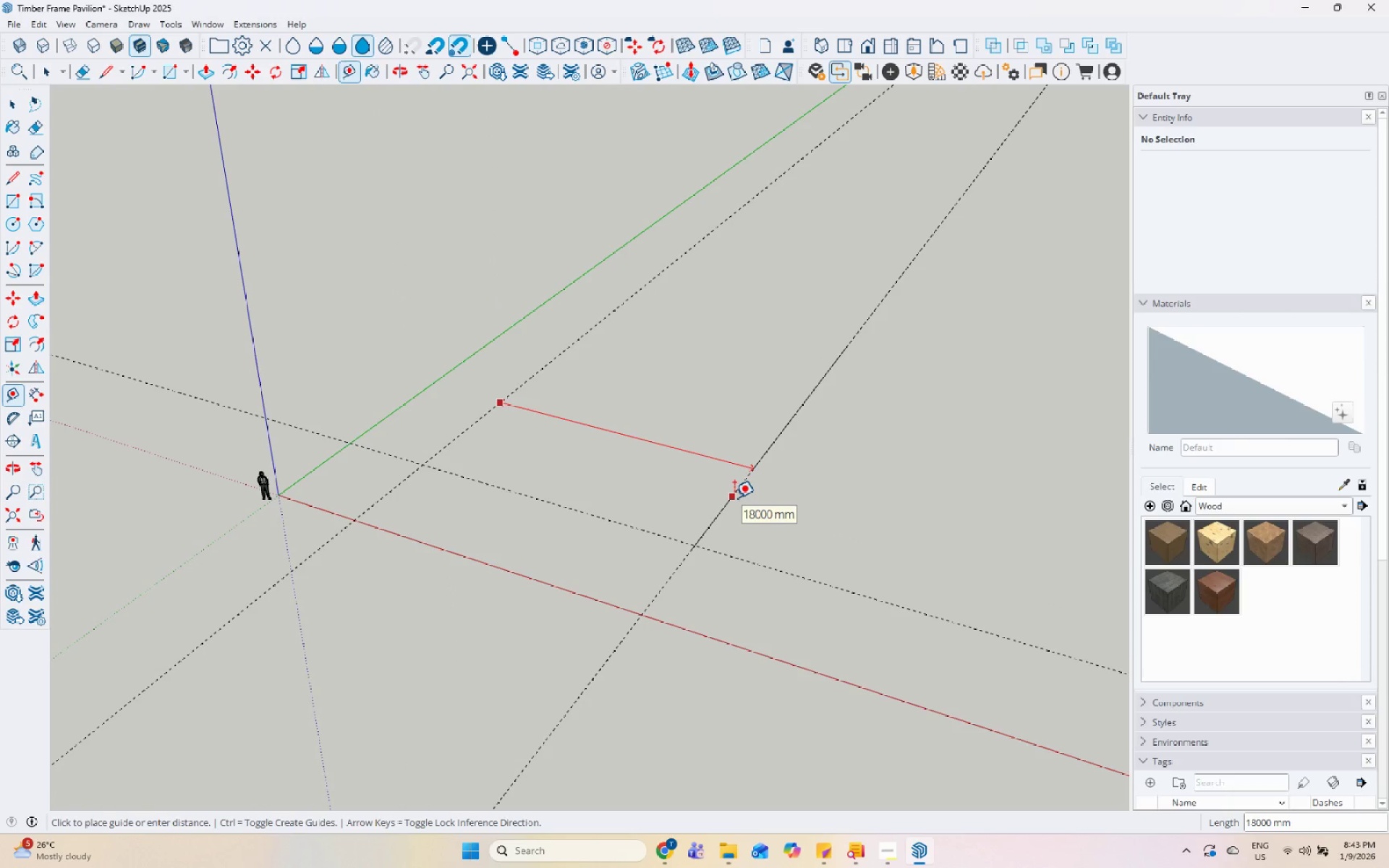 
key(Escape)
 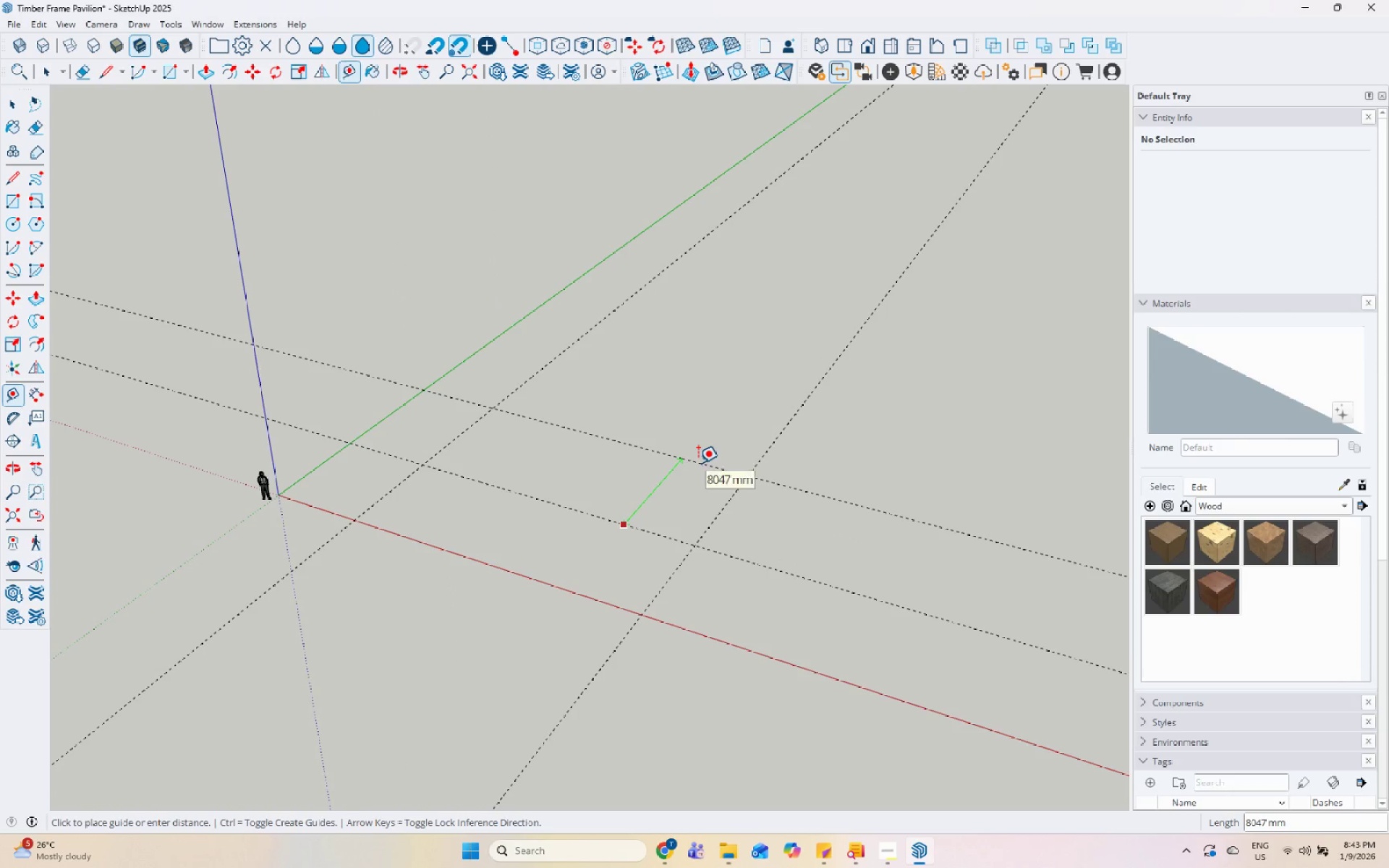 
key(Numpad1)
 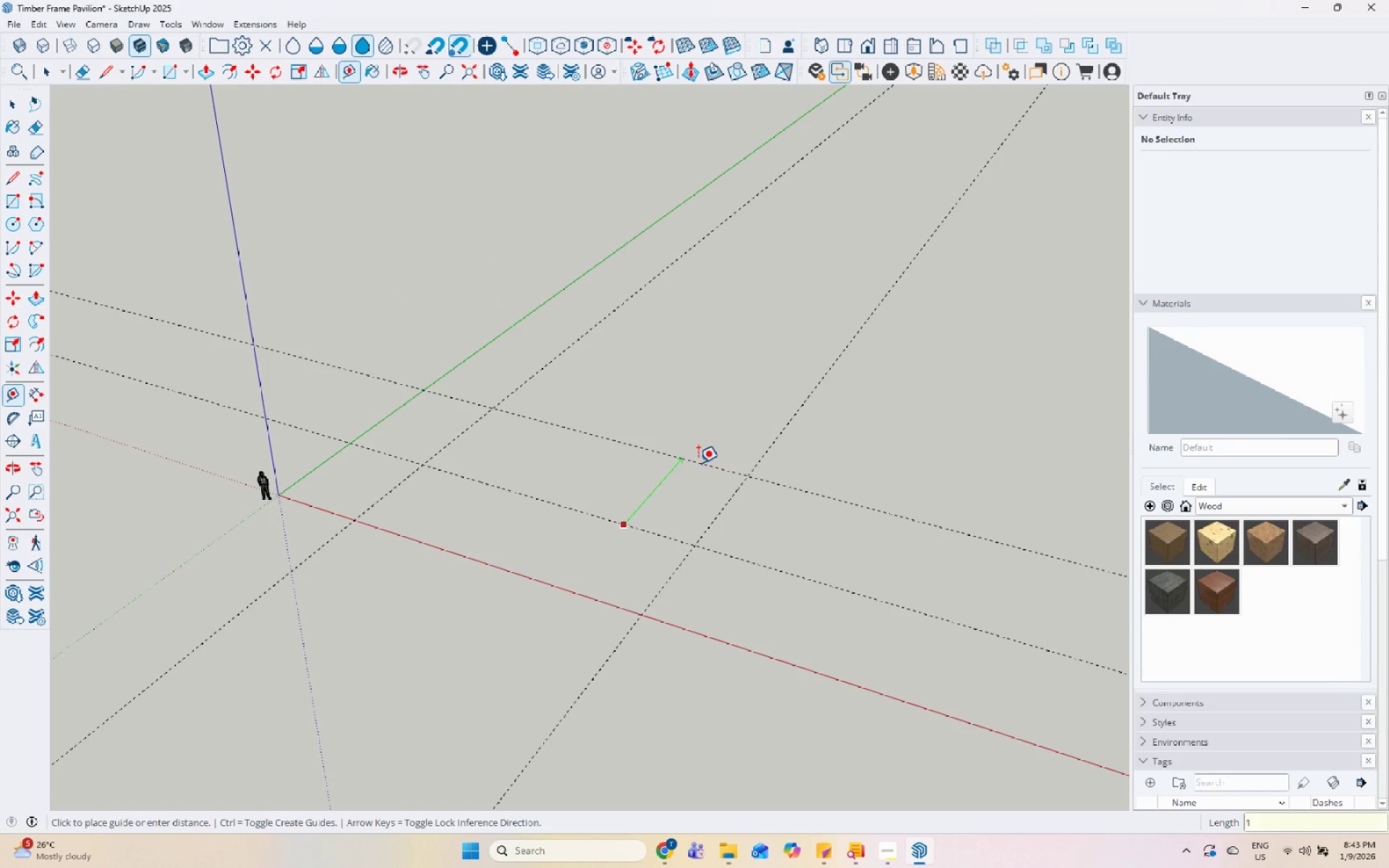 
key(Numpad2)
 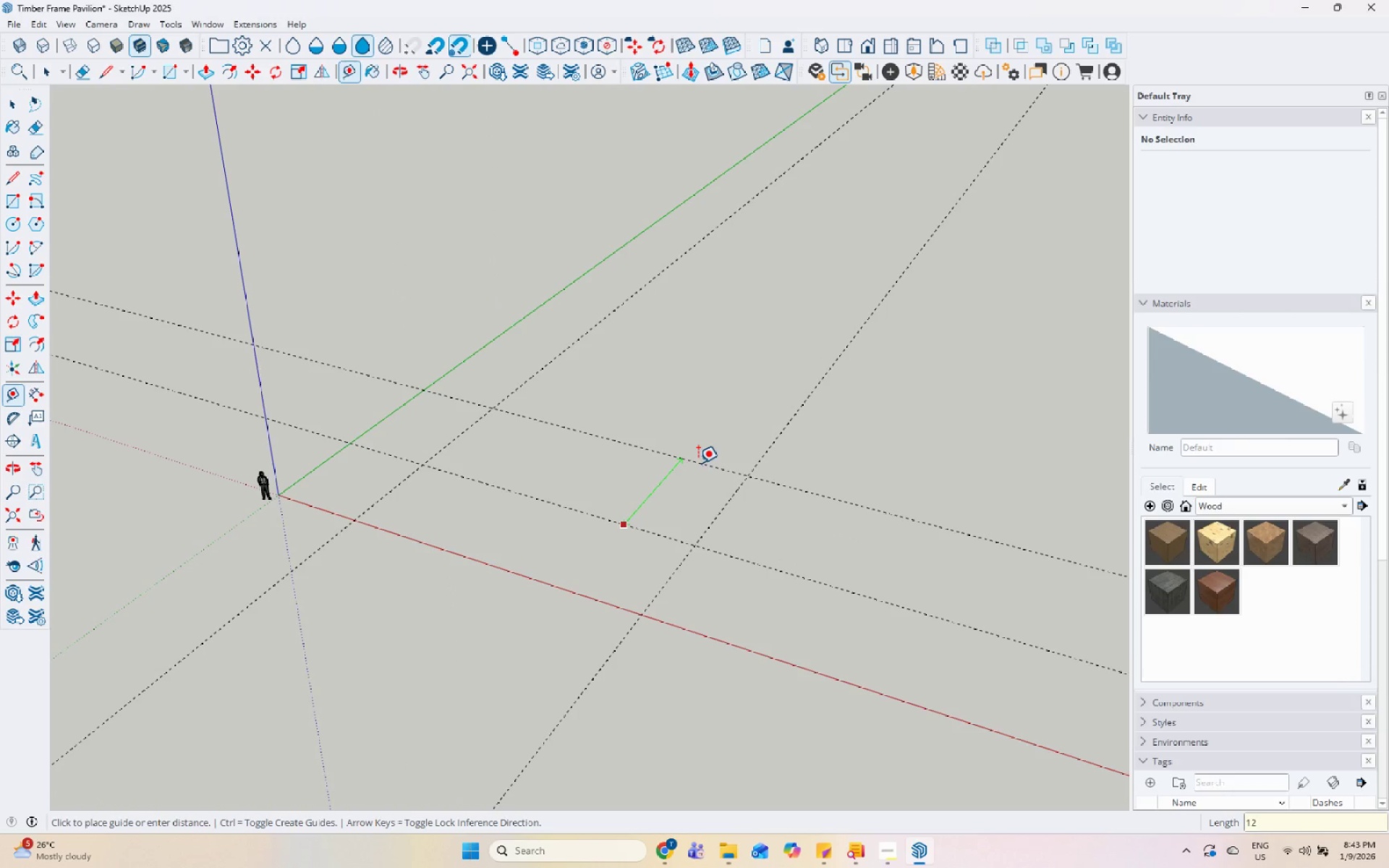 
key(Numpad0)
 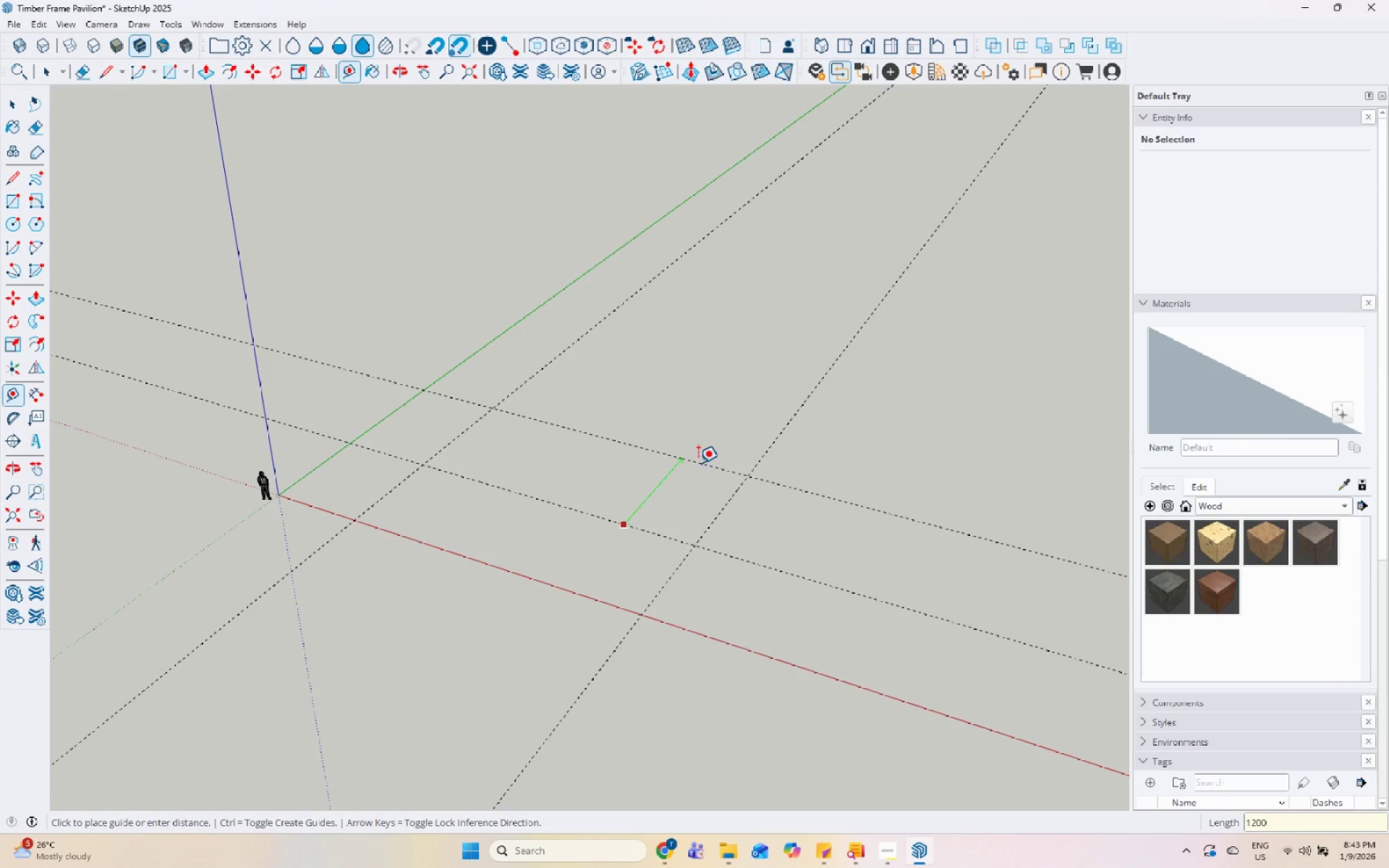 
key(Numpad0)
 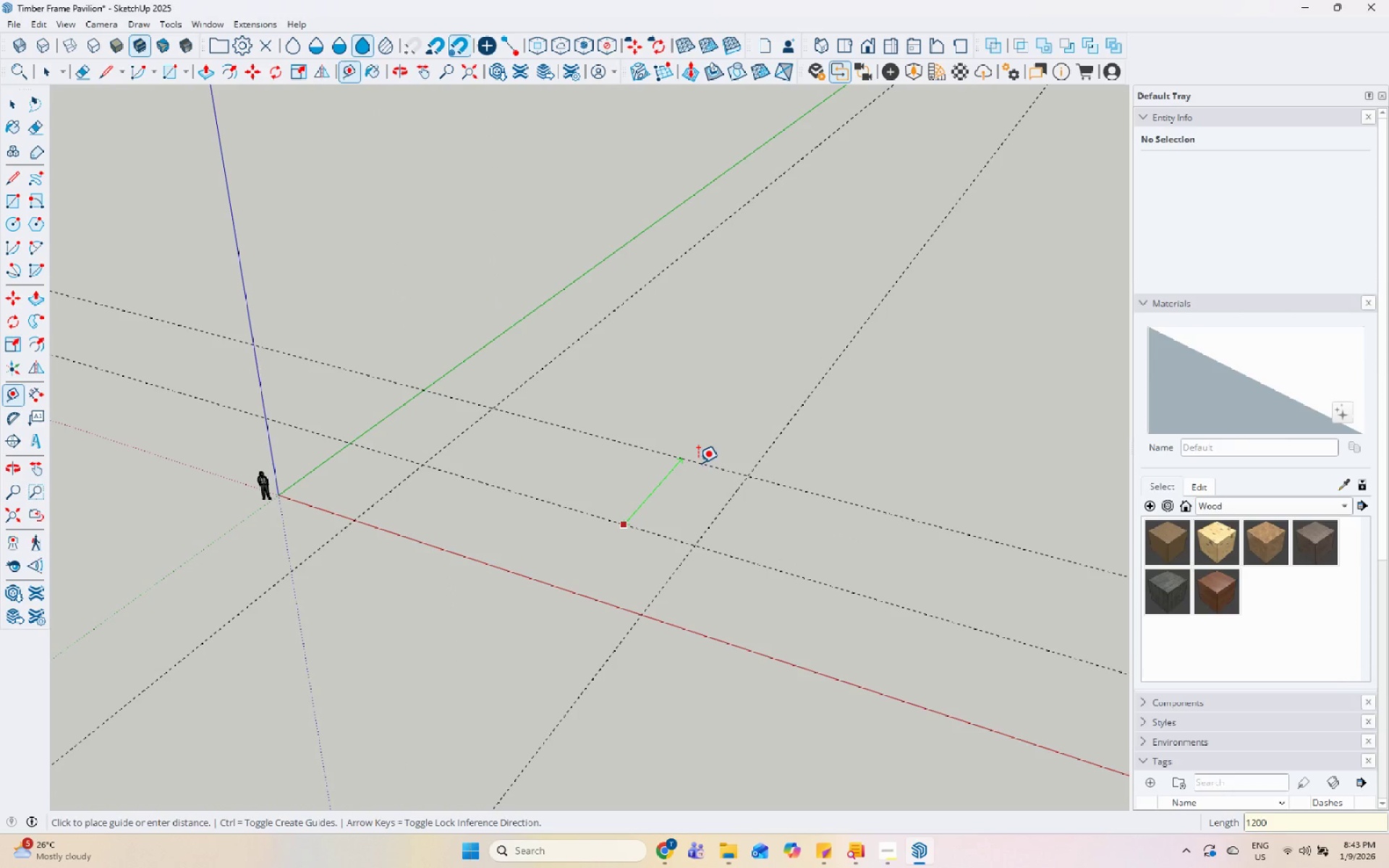 
key(Numpad0)
 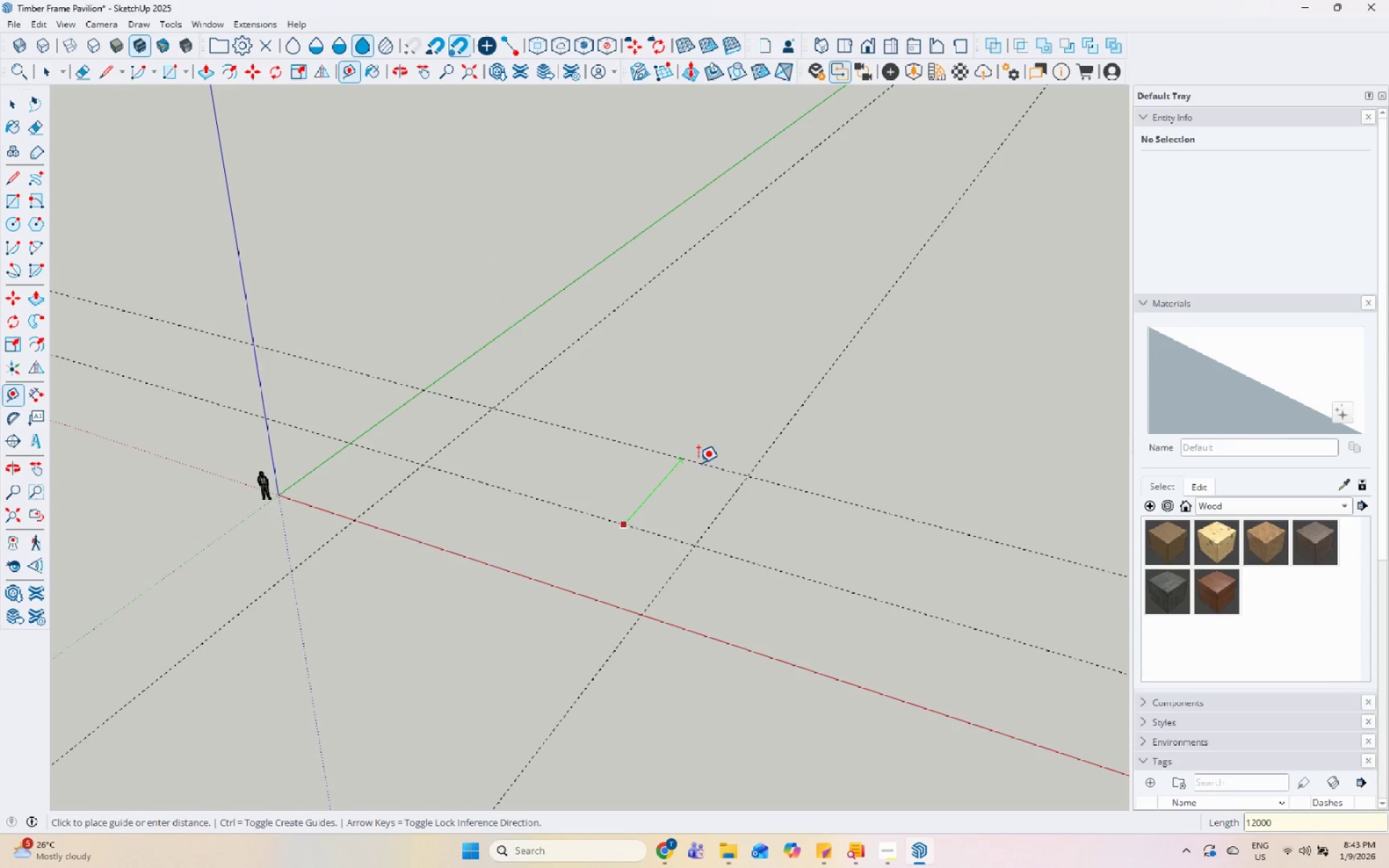 
key(Enter)
 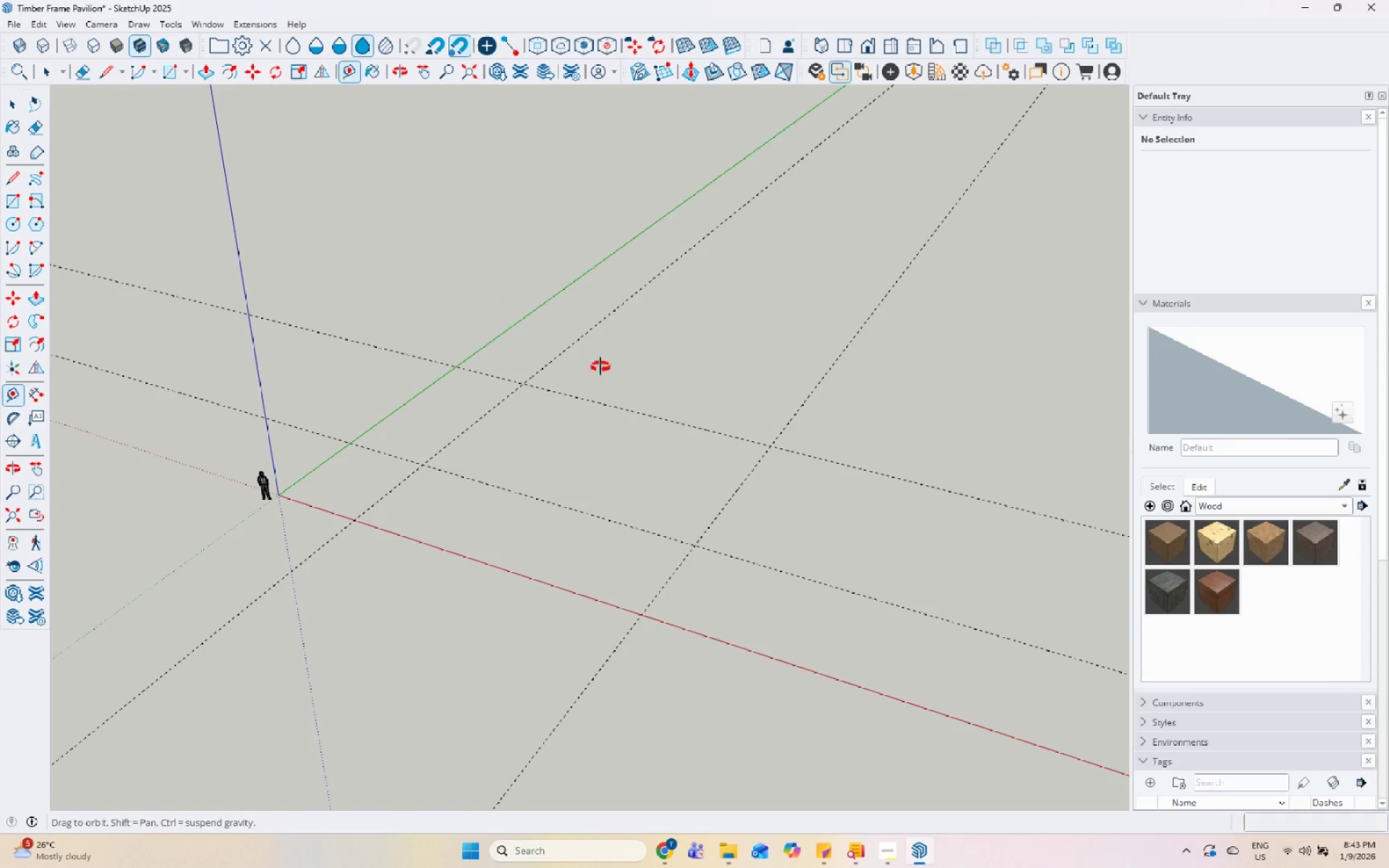 
key(Space)
 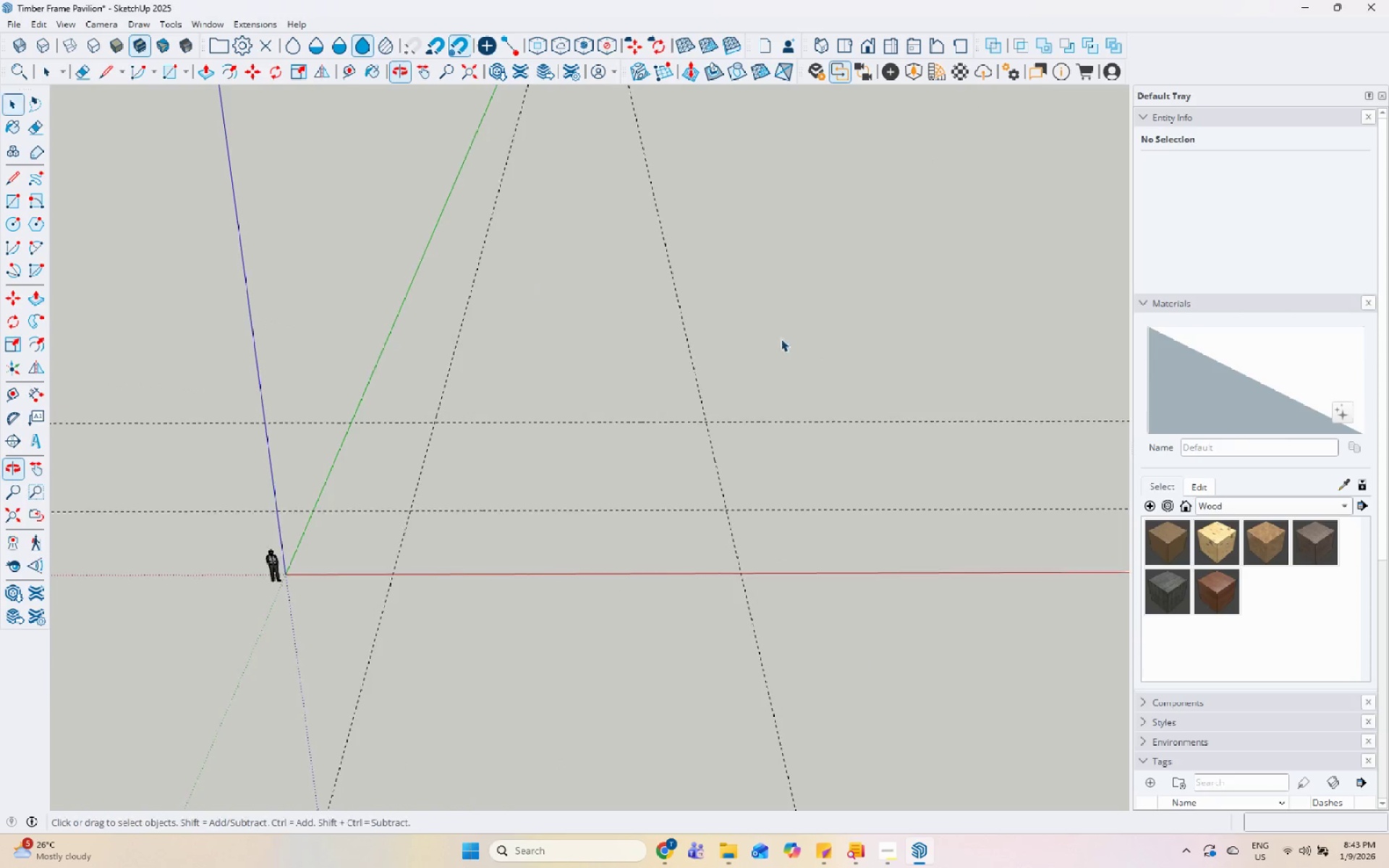 
scroll: coordinate [634, 352], scroll_direction: up, amount: 6.0
 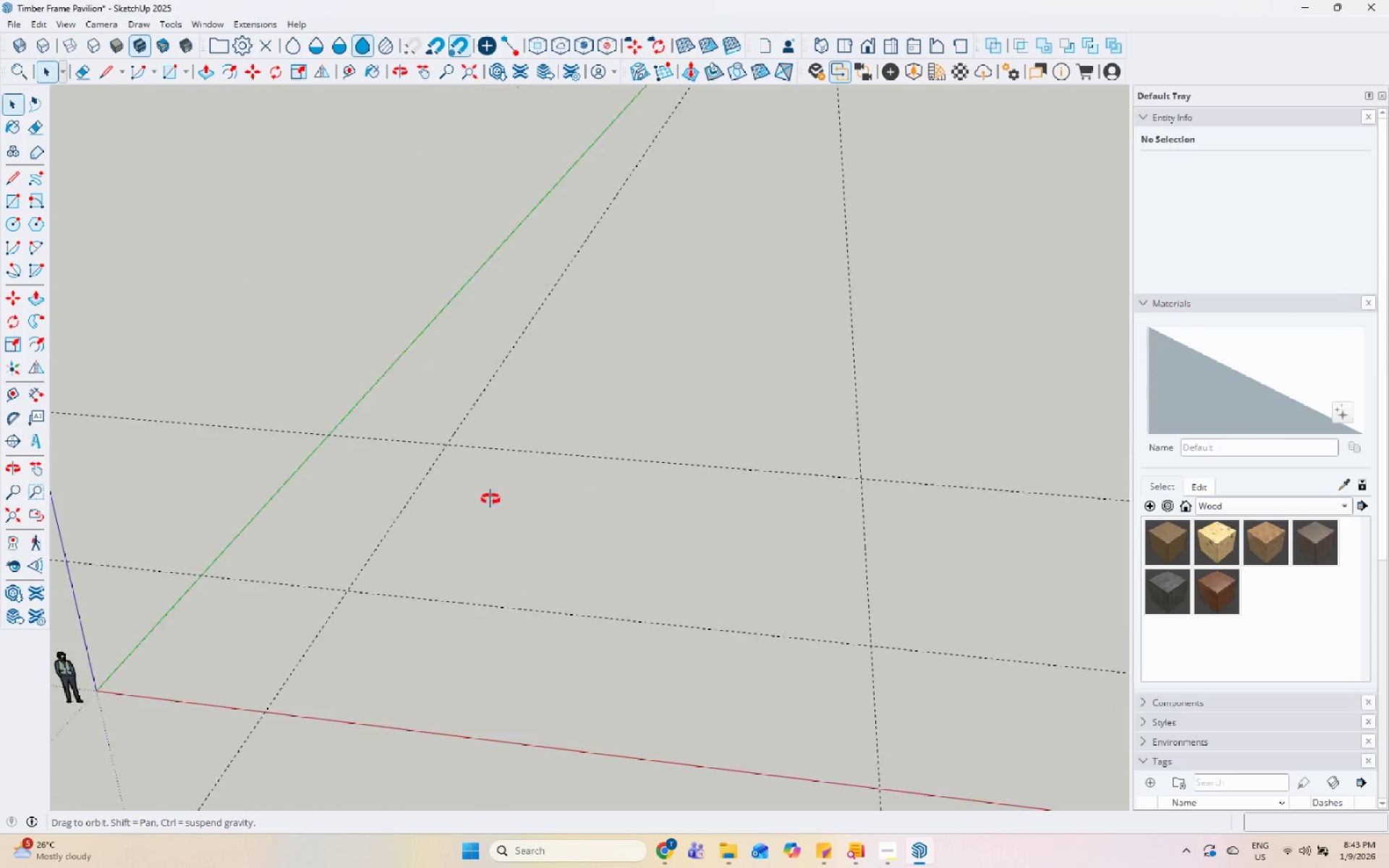 
scroll: coordinate [190, 525], scroll_direction: down, amount: 3.0
 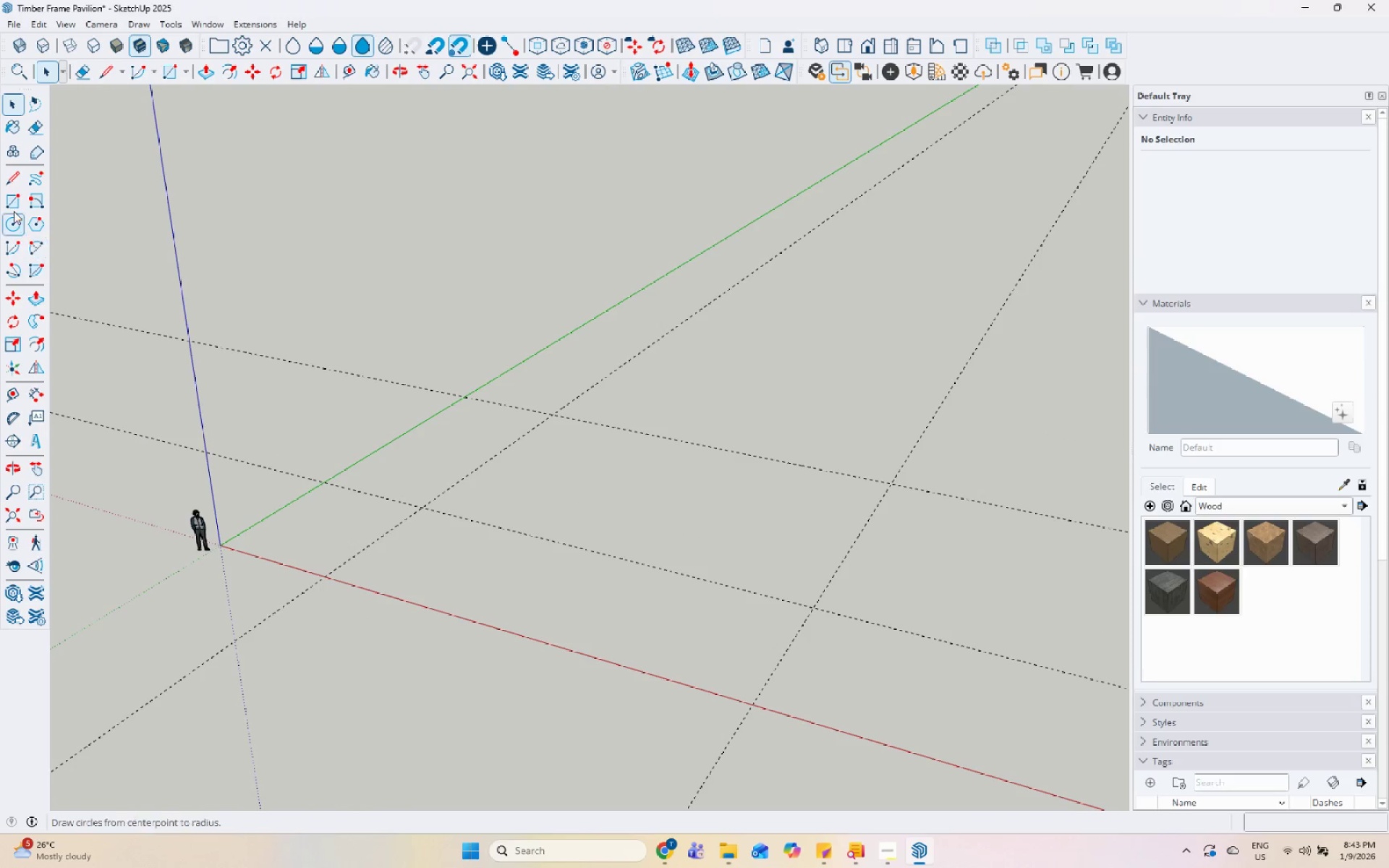 
left_click([8, 203])
 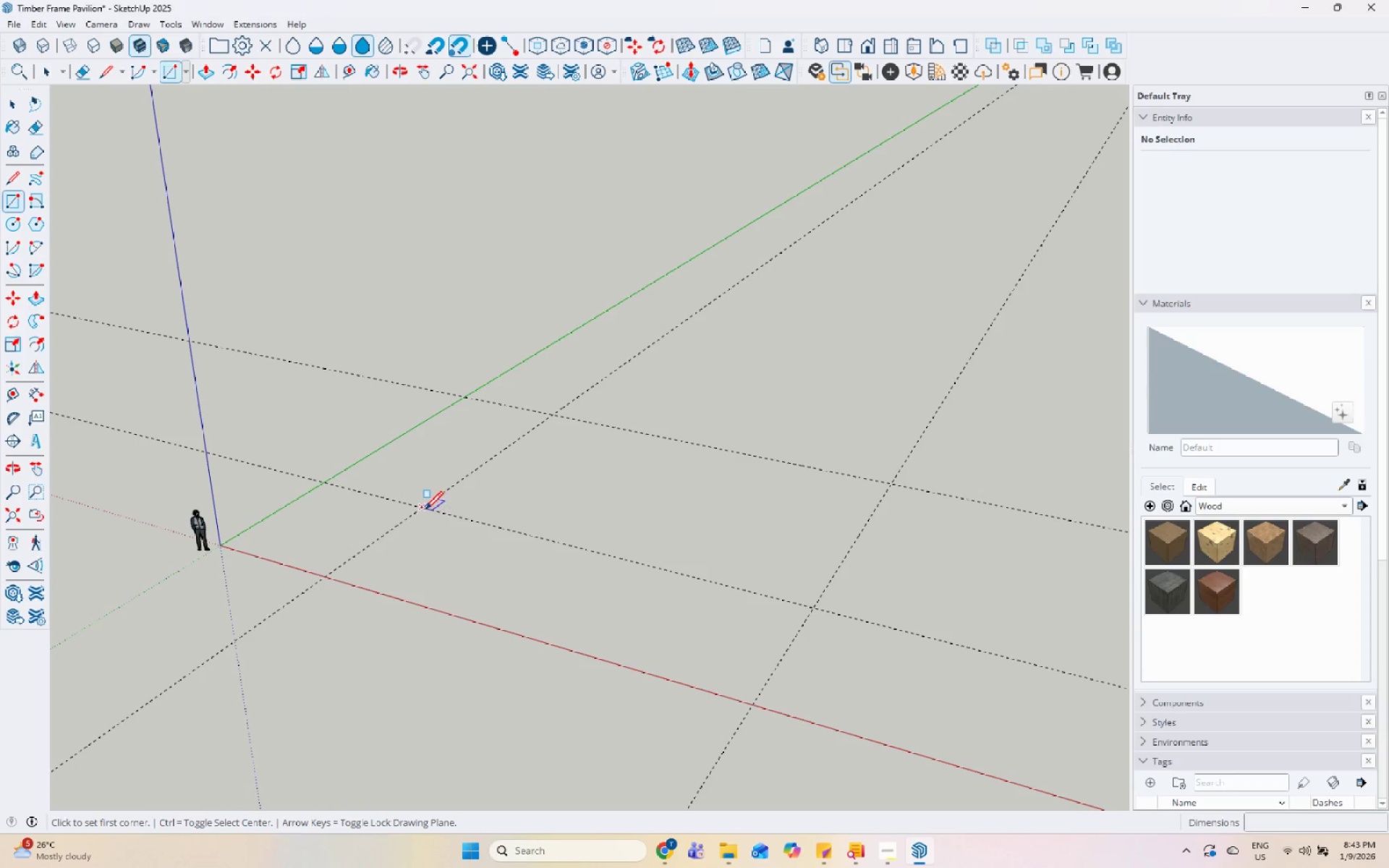 
left_click([425, 511])
 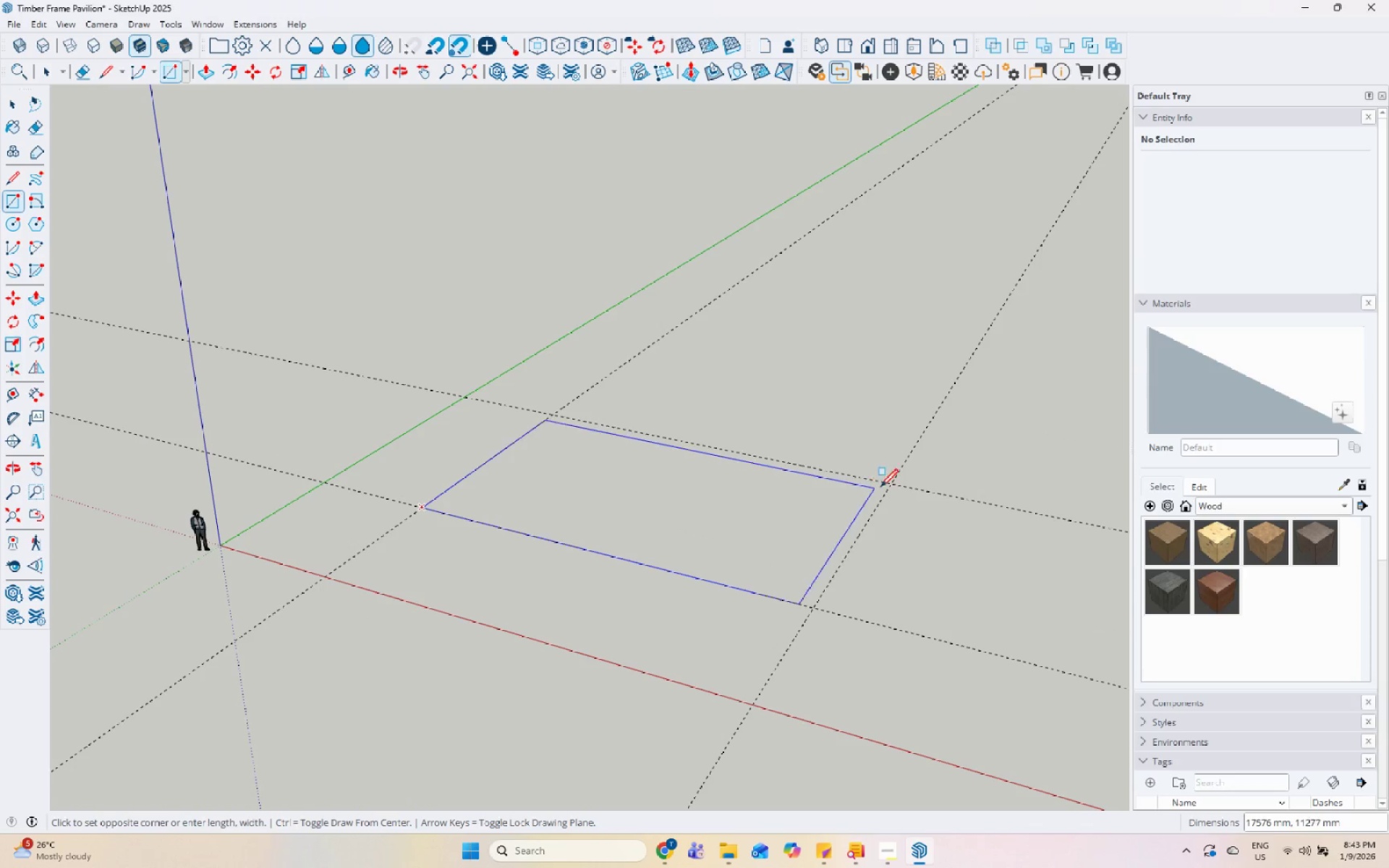 
left_click([891, 485])
 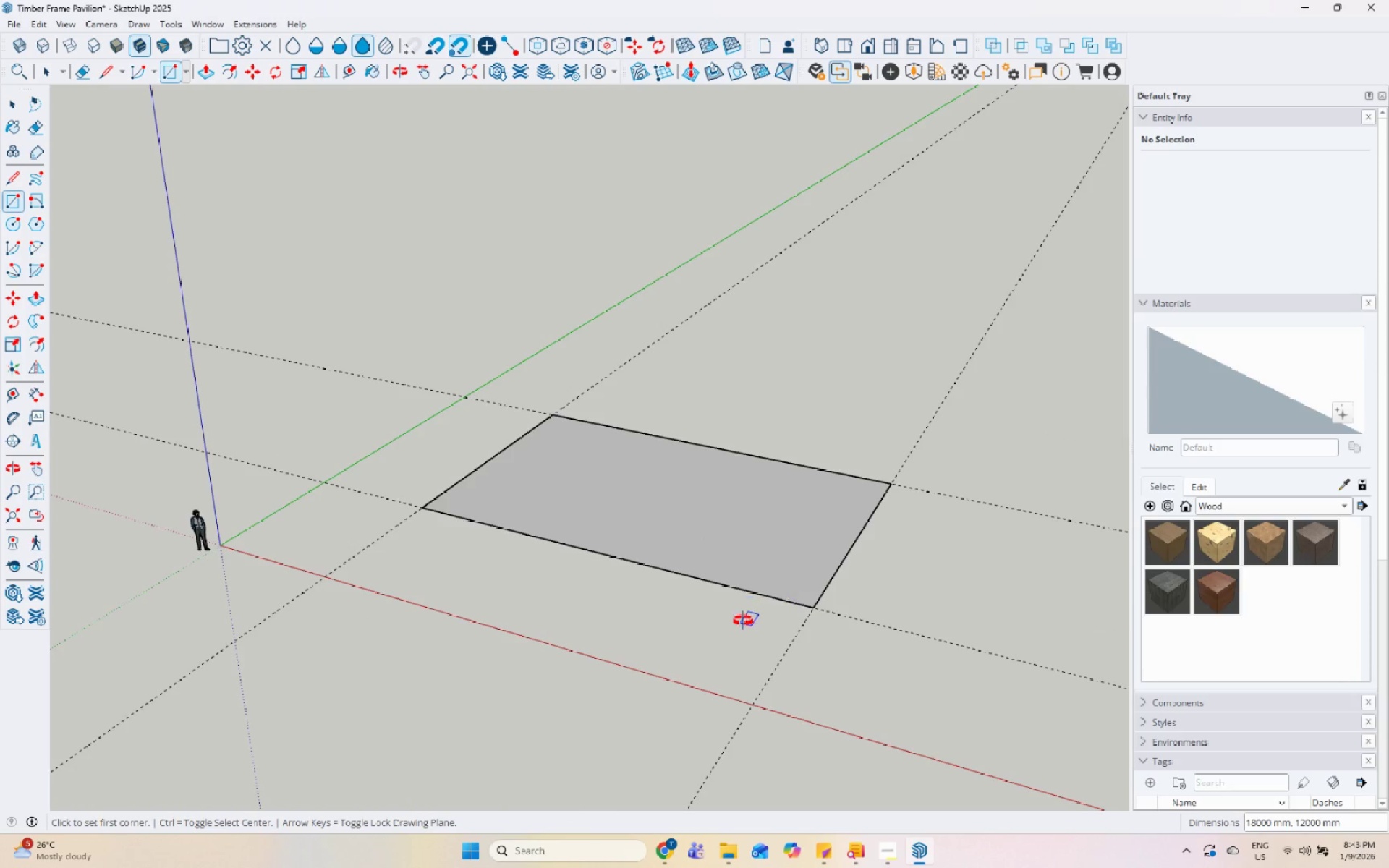 
key(Space)
 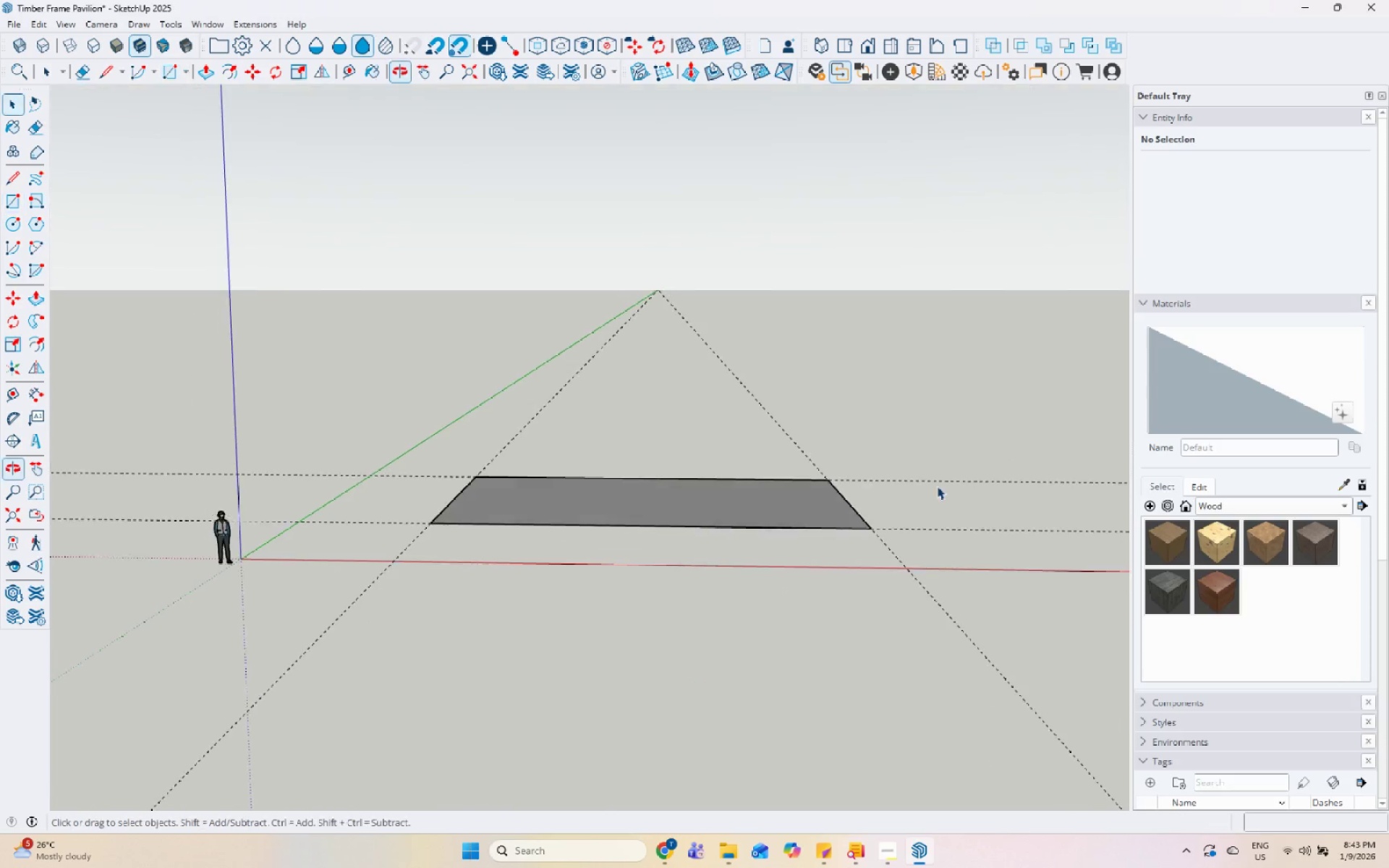 
scroll: coordinate [794, 520], scroll_direction: up, amount: 5.0
 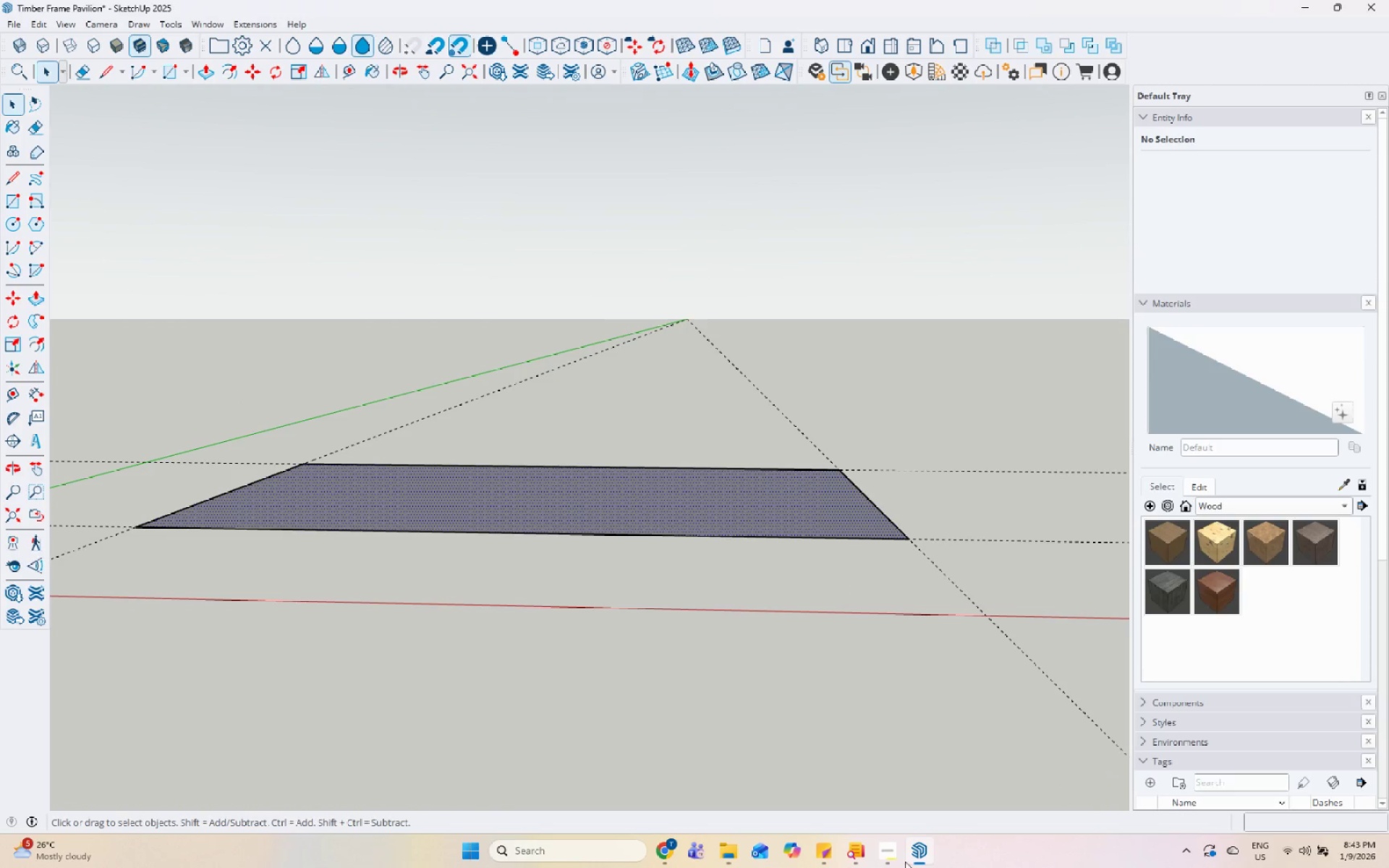 
left_click([892, 861])